 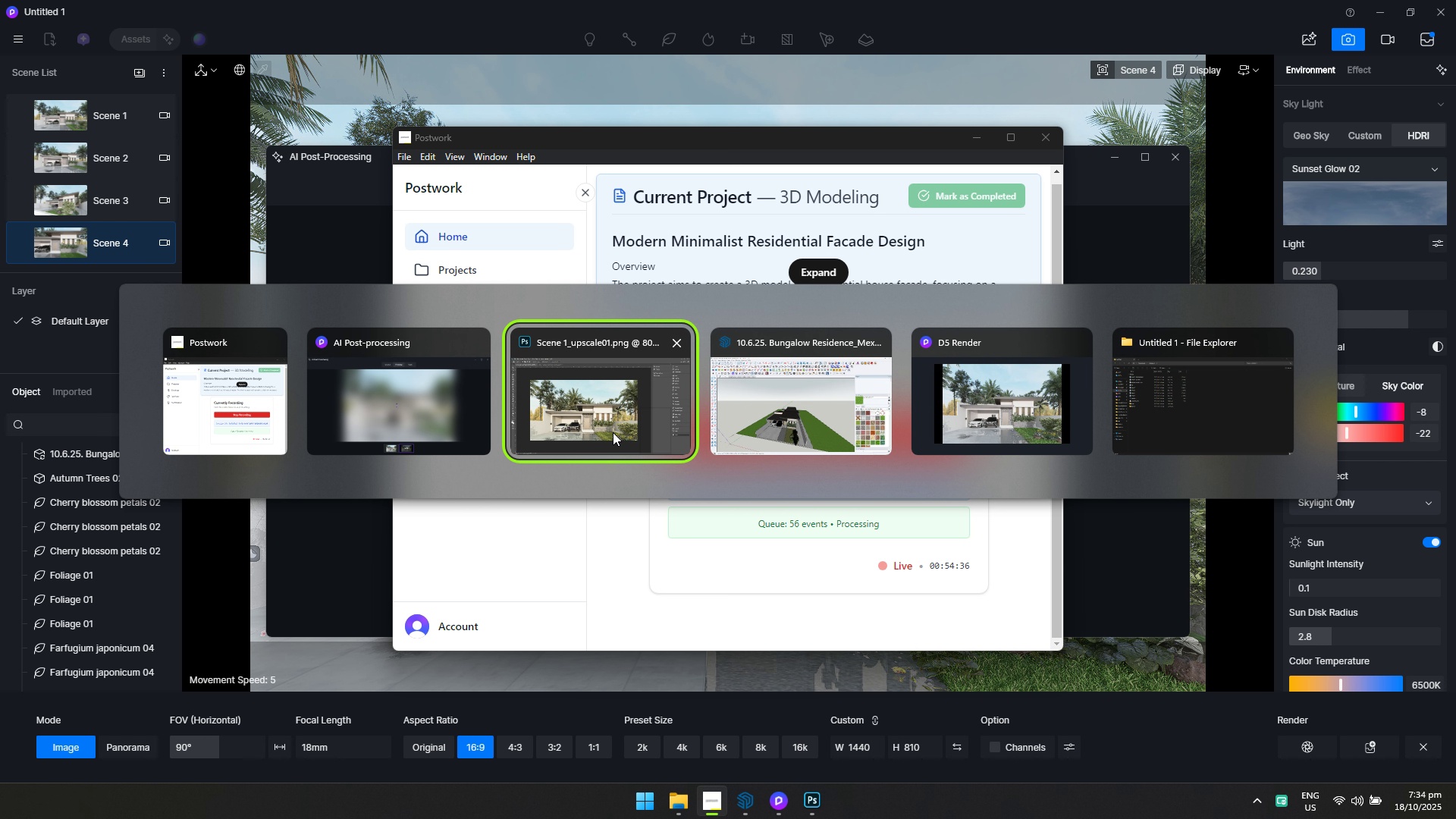 
key(Alt+Tab)
 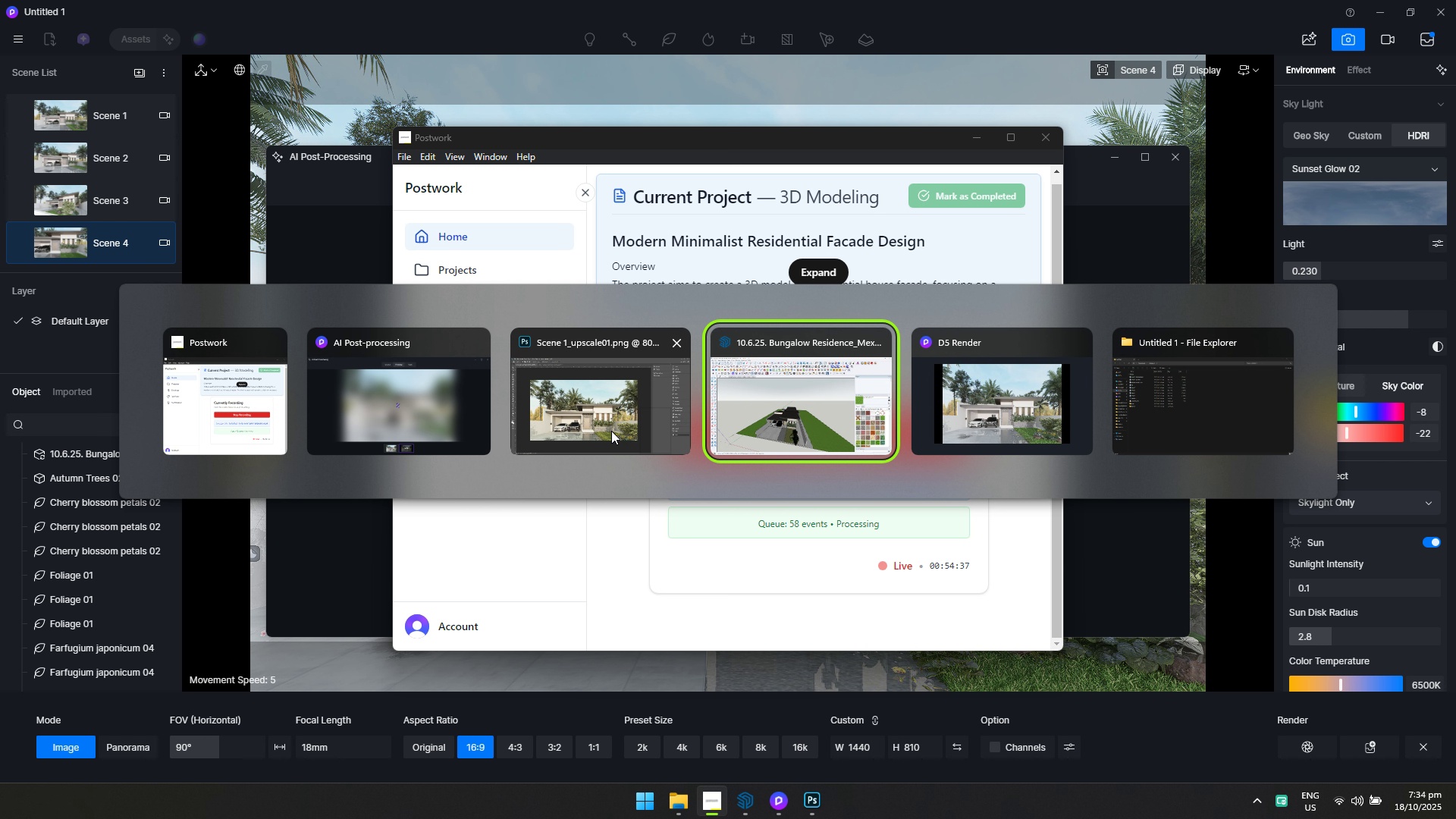 
key(Alt+Tab)
 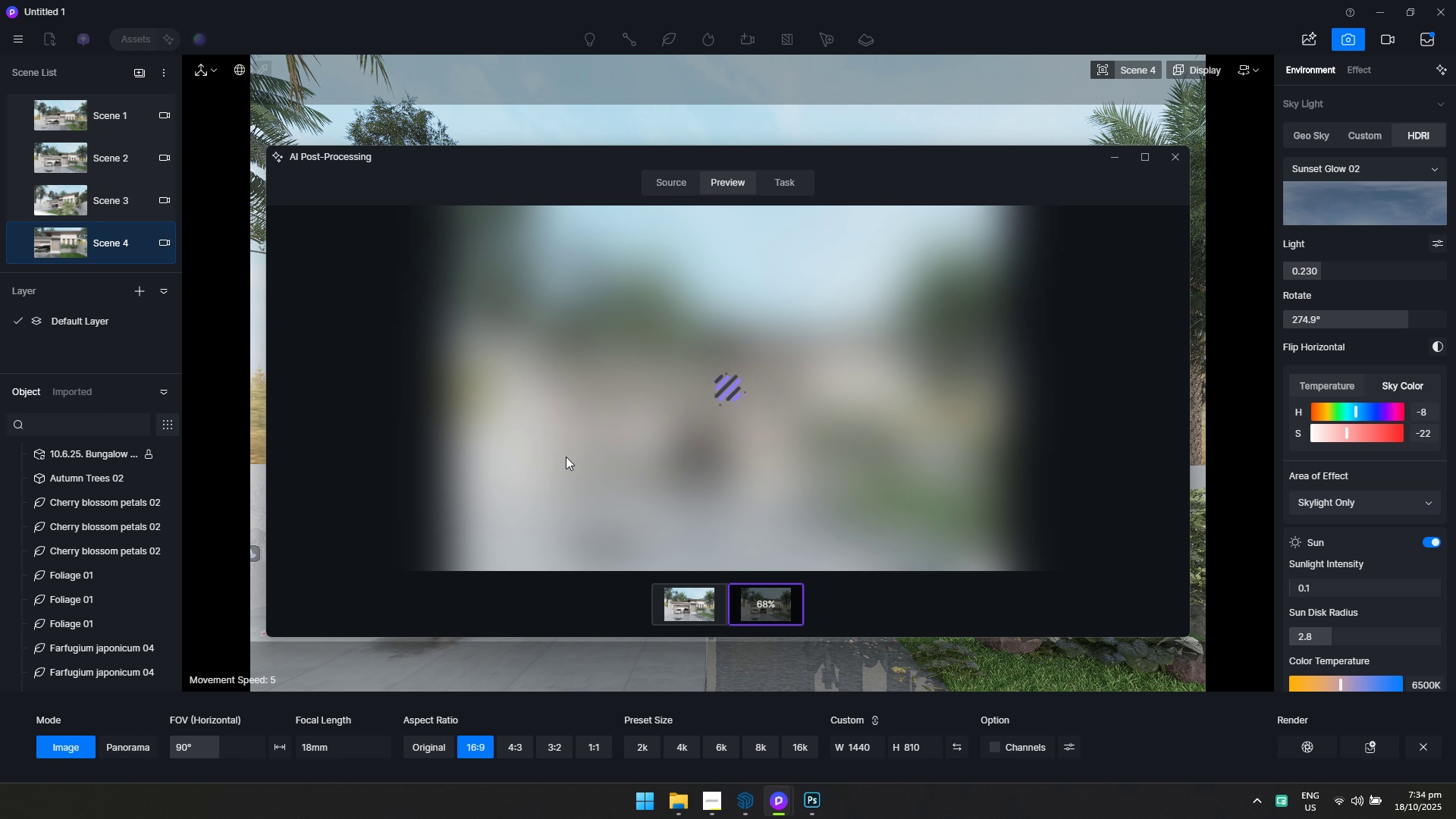 
key(Alt+AltLeft)
 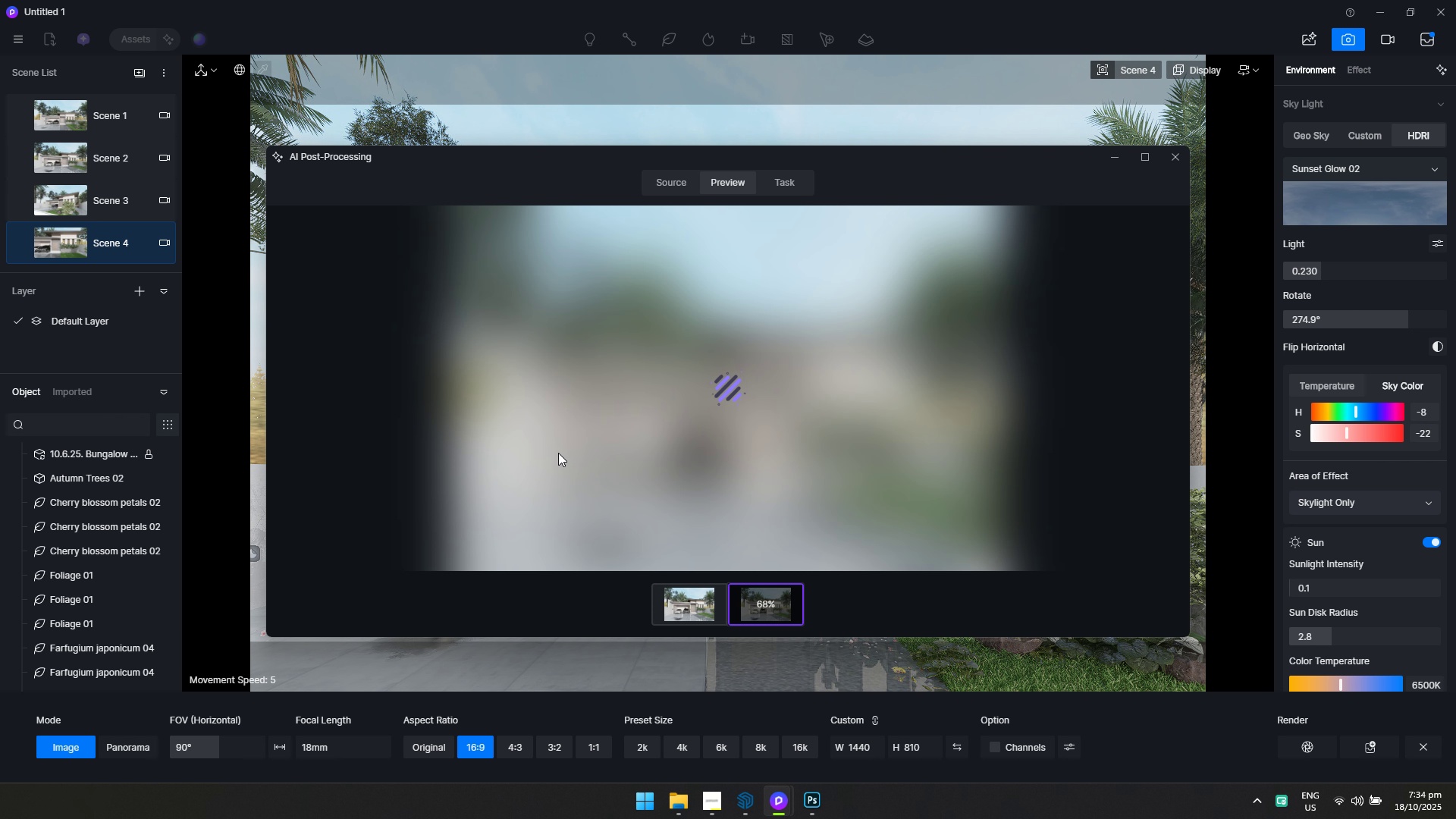 
key(Alt+Tab)